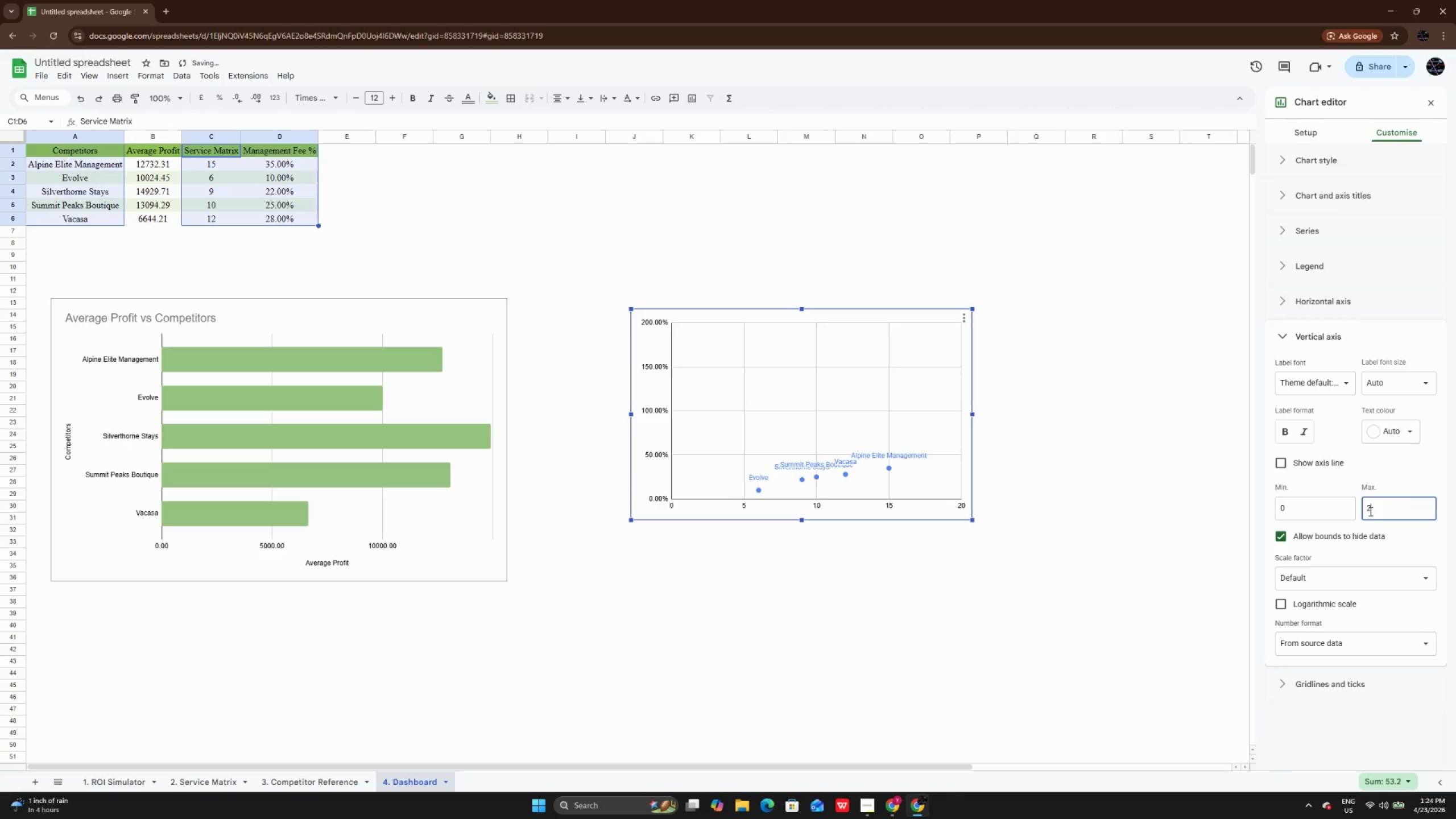 
key(Backspace)
 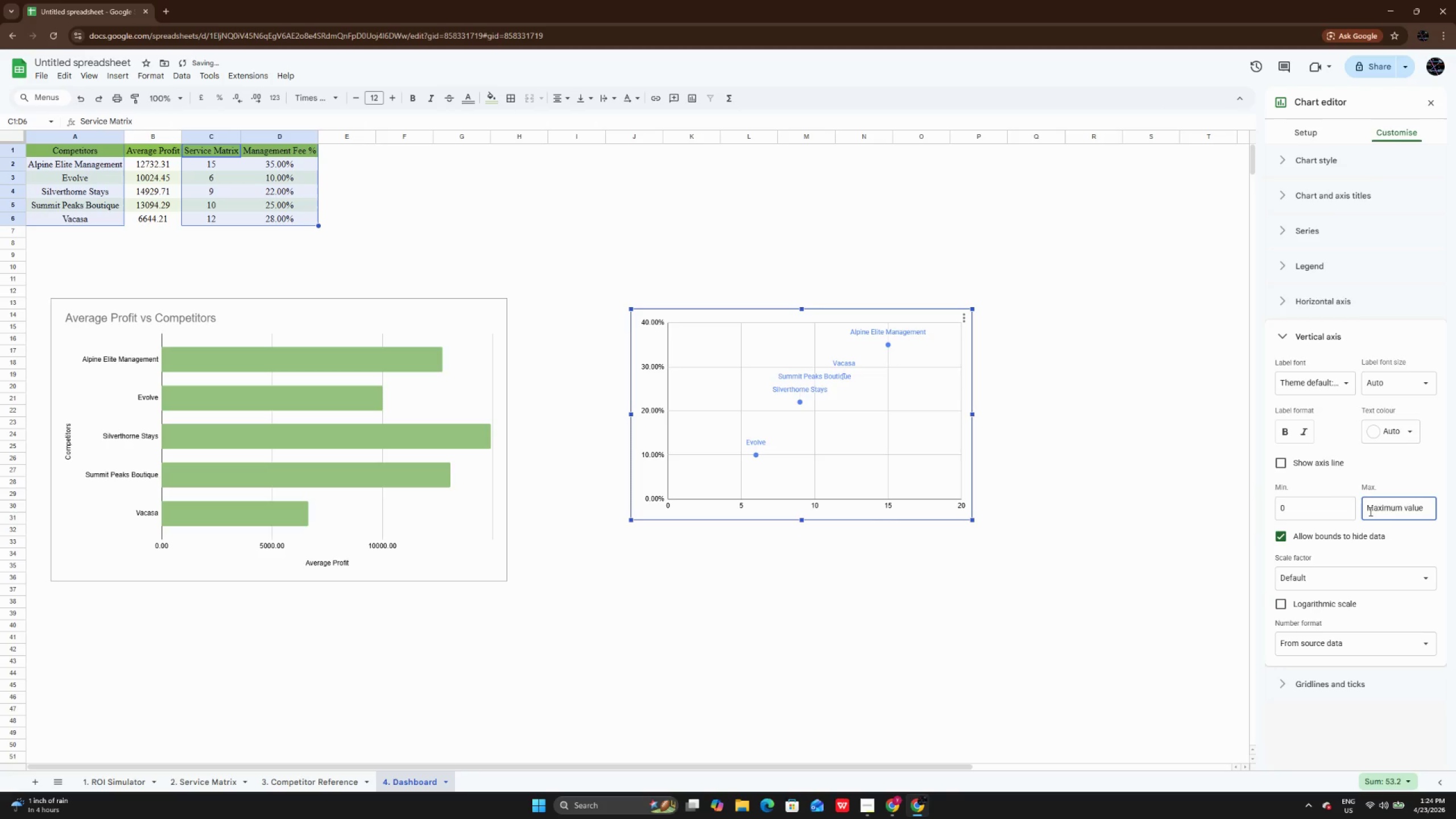 
key(Numpad0)
 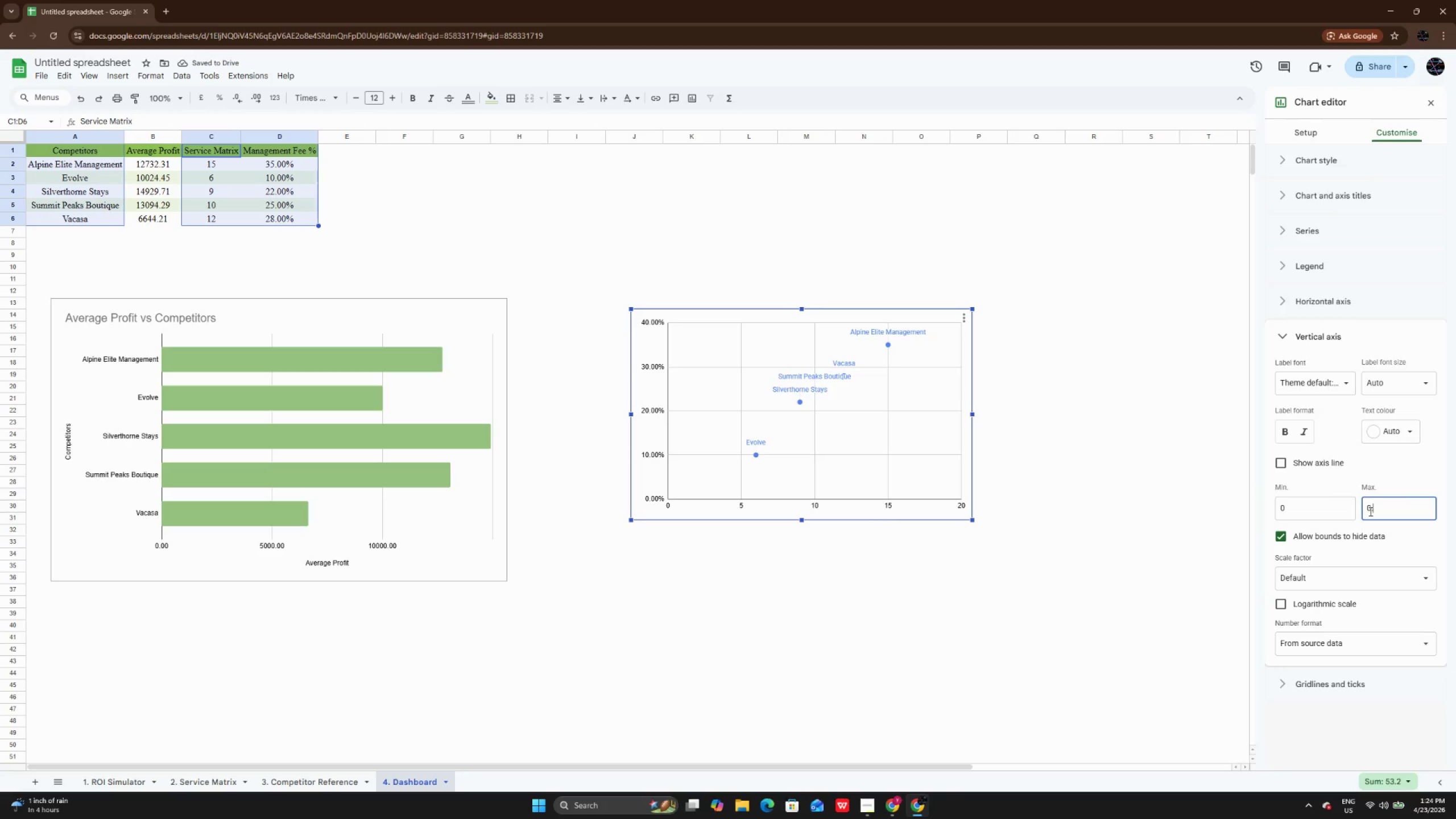 
key(NumpadDecimal)
 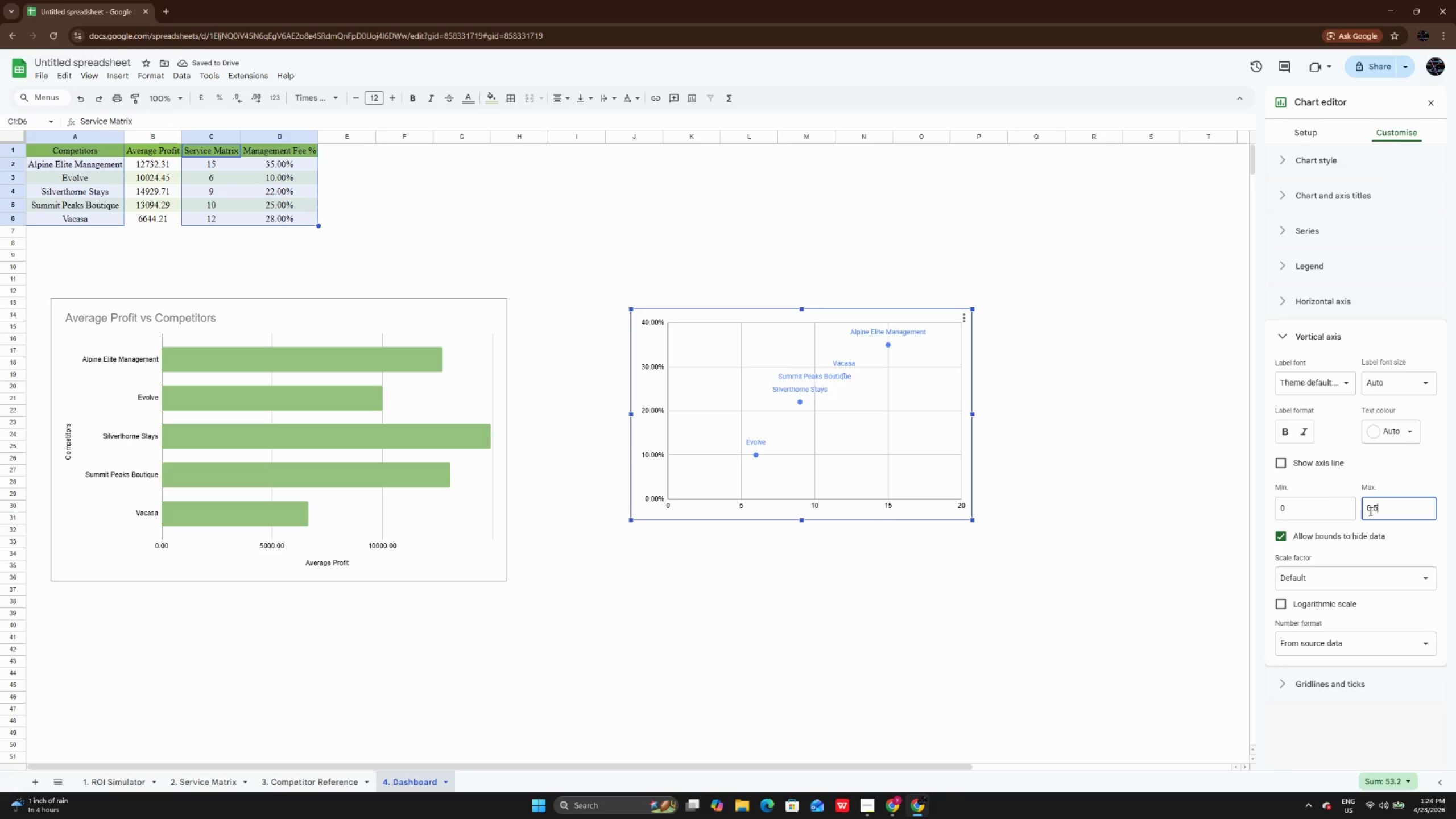 
key(Numpad5)
 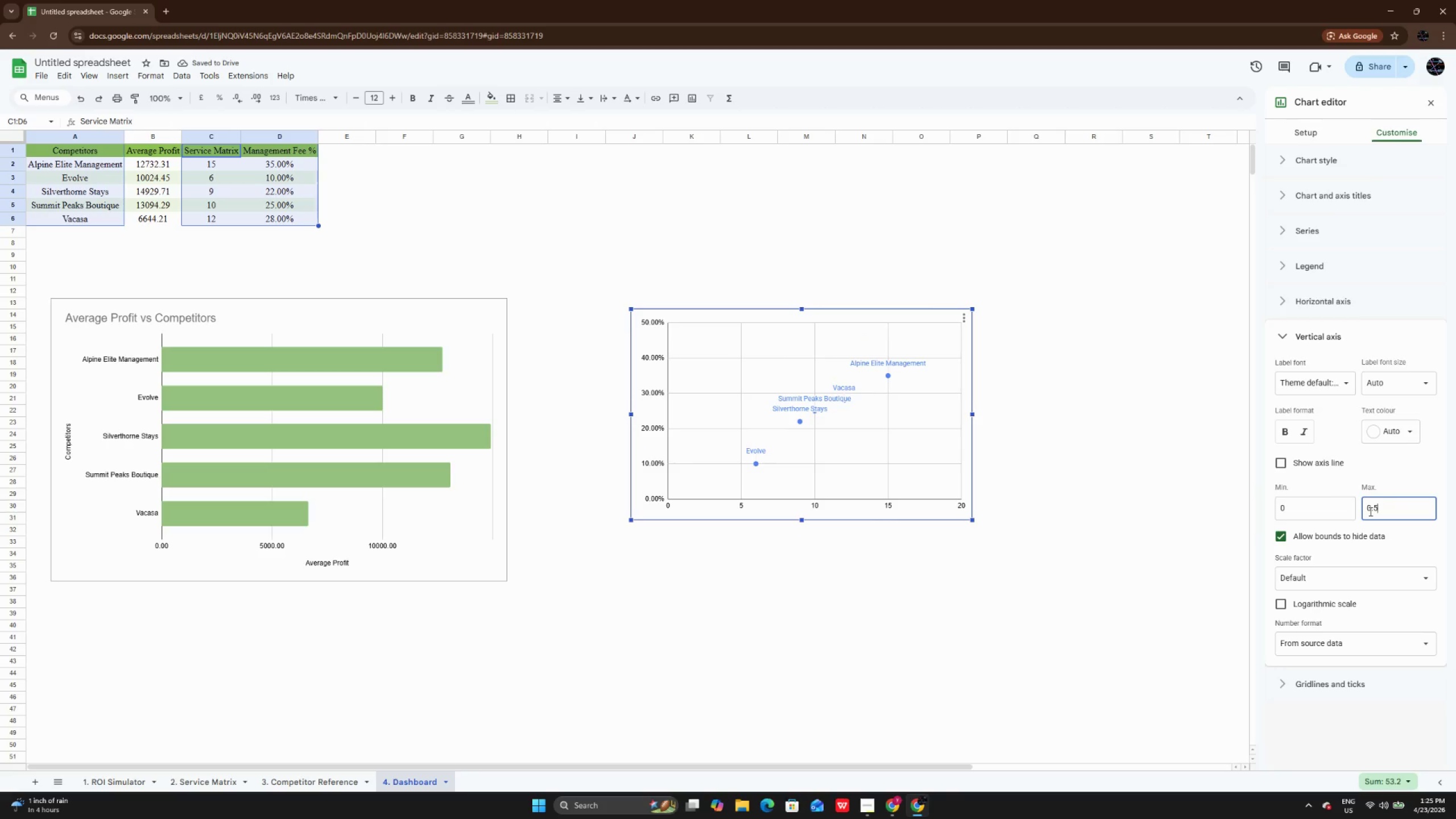 
key(Backspace)
 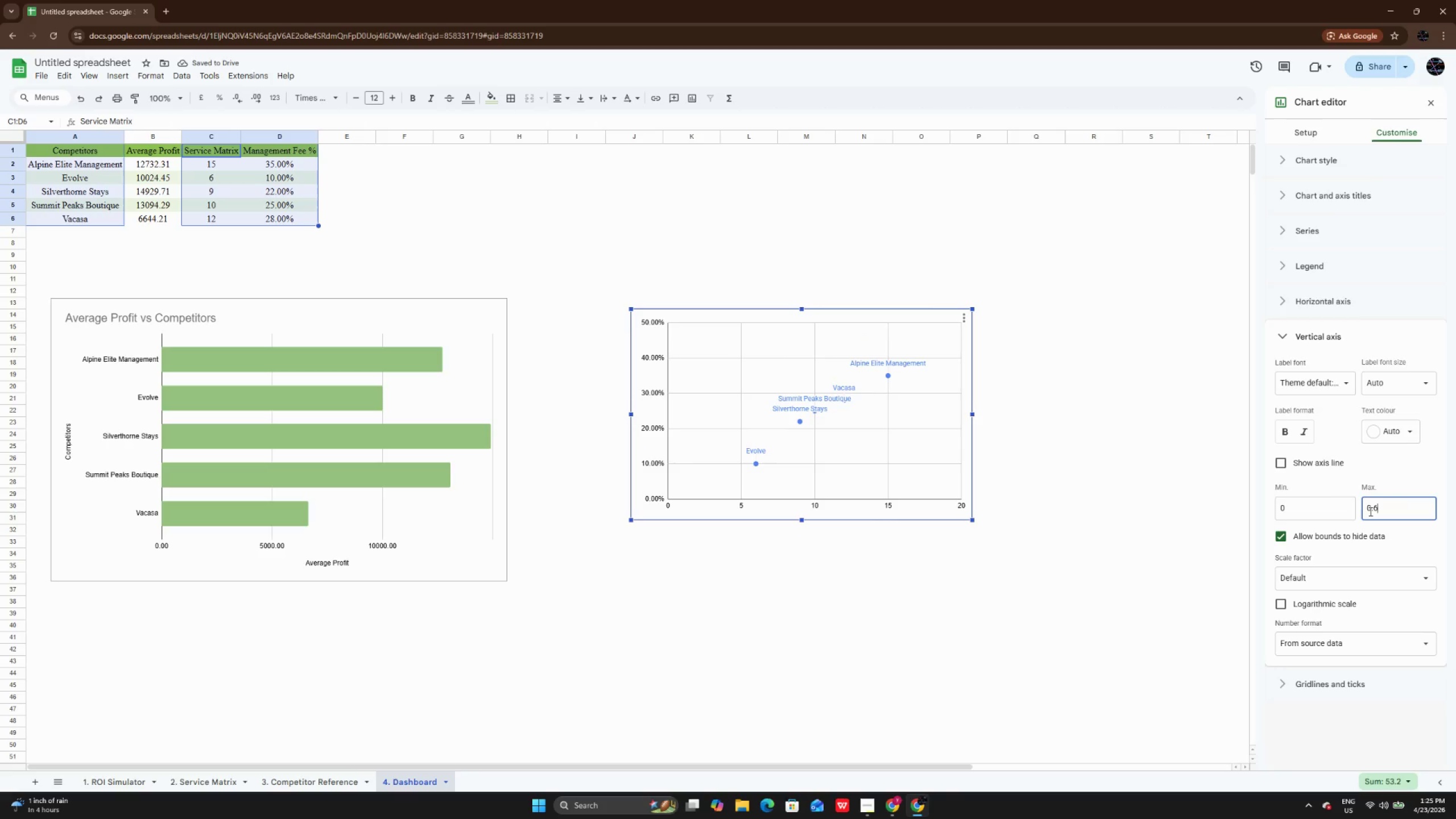 
key(Numpad6)
 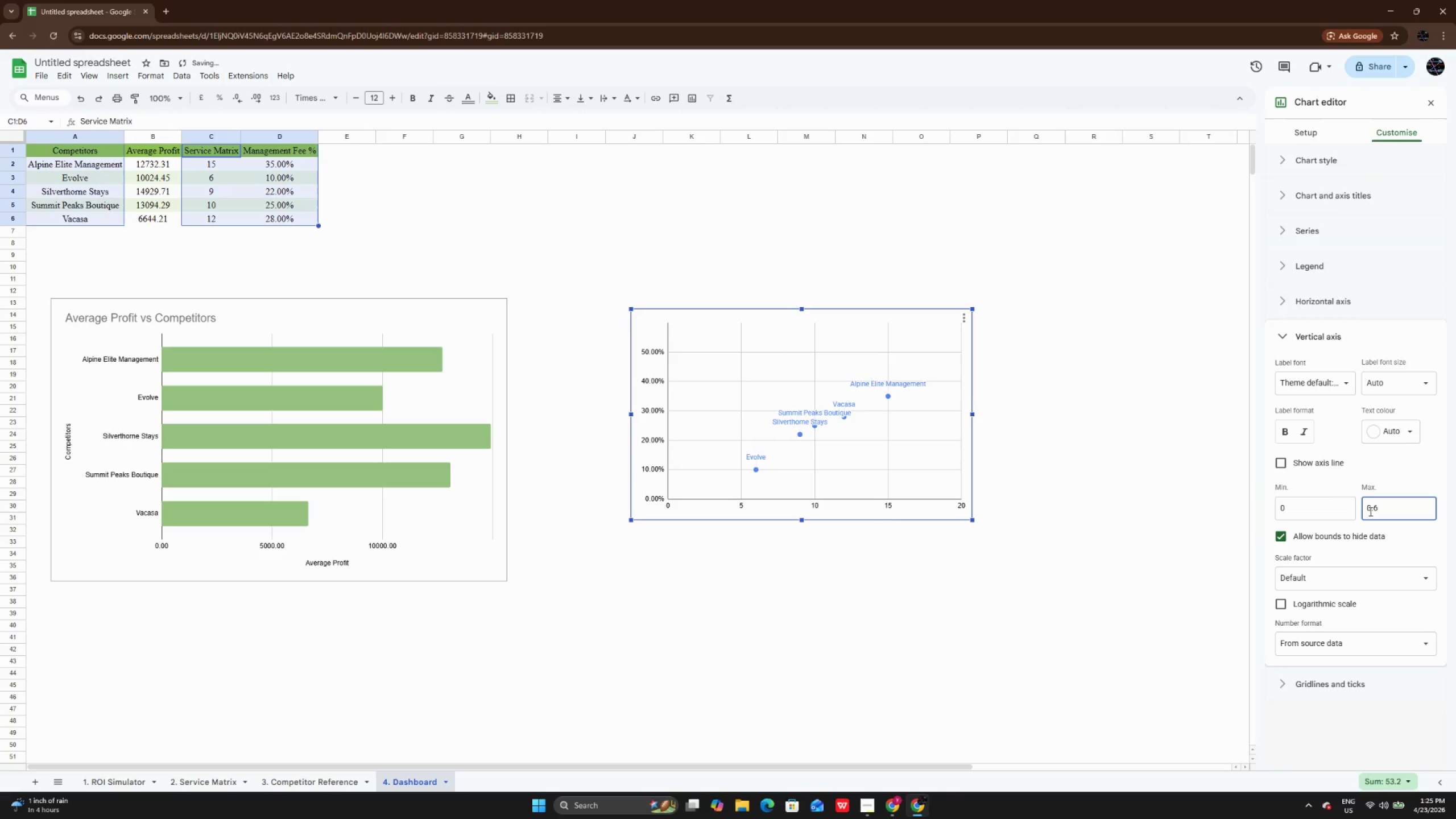 
key(Backspace)
 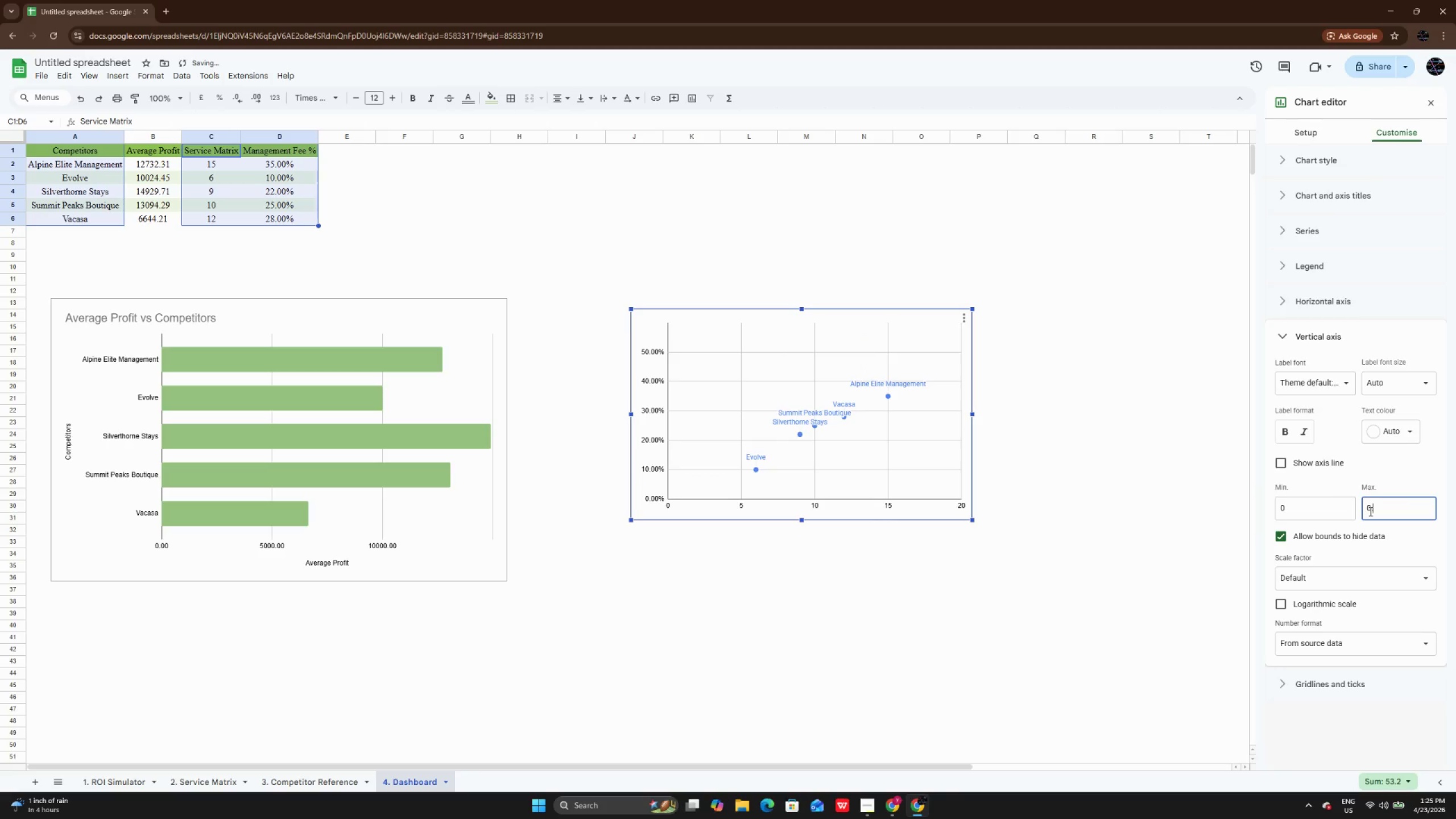 
key(Numpad7)
 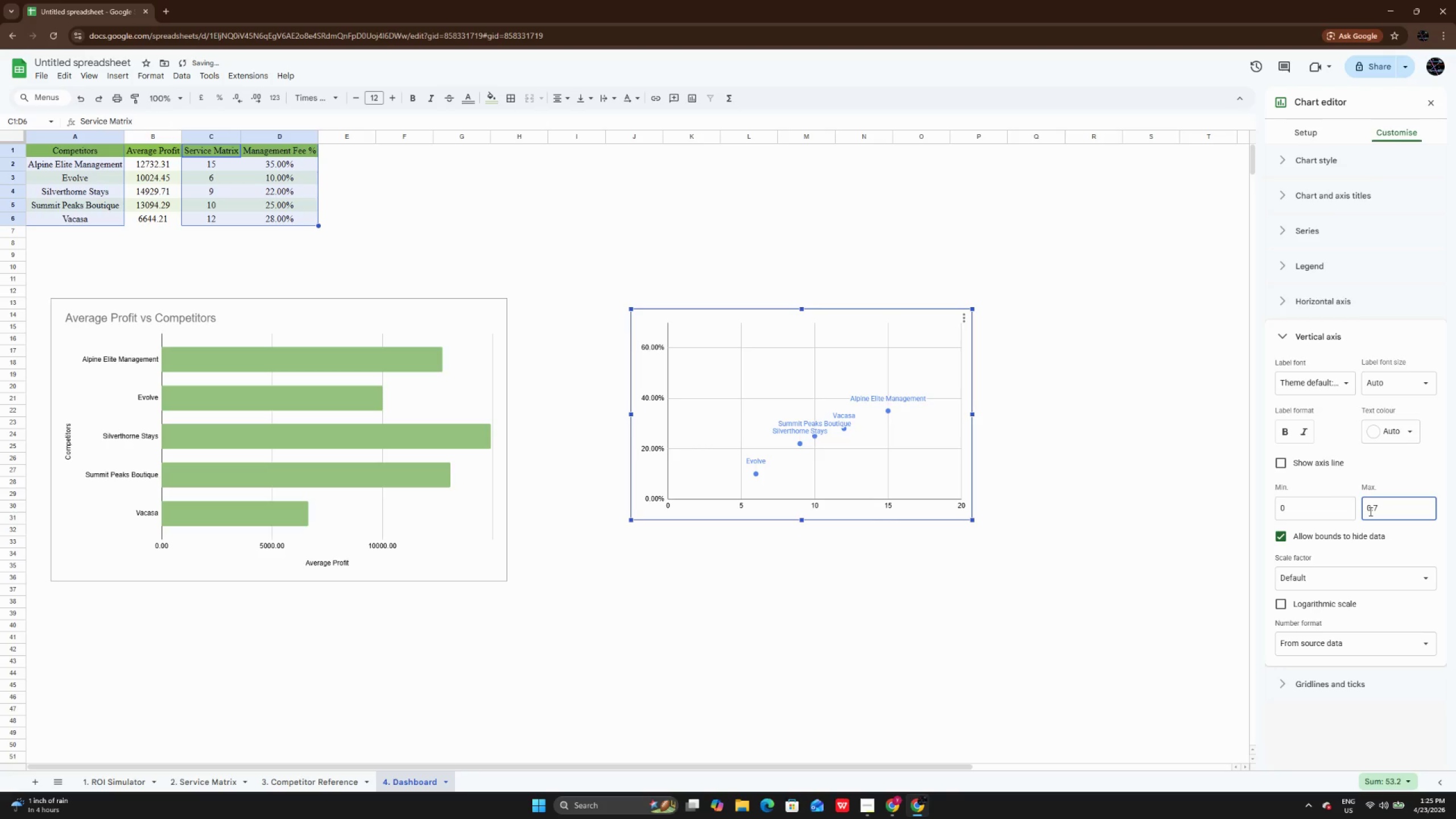 
key(Backspace)
 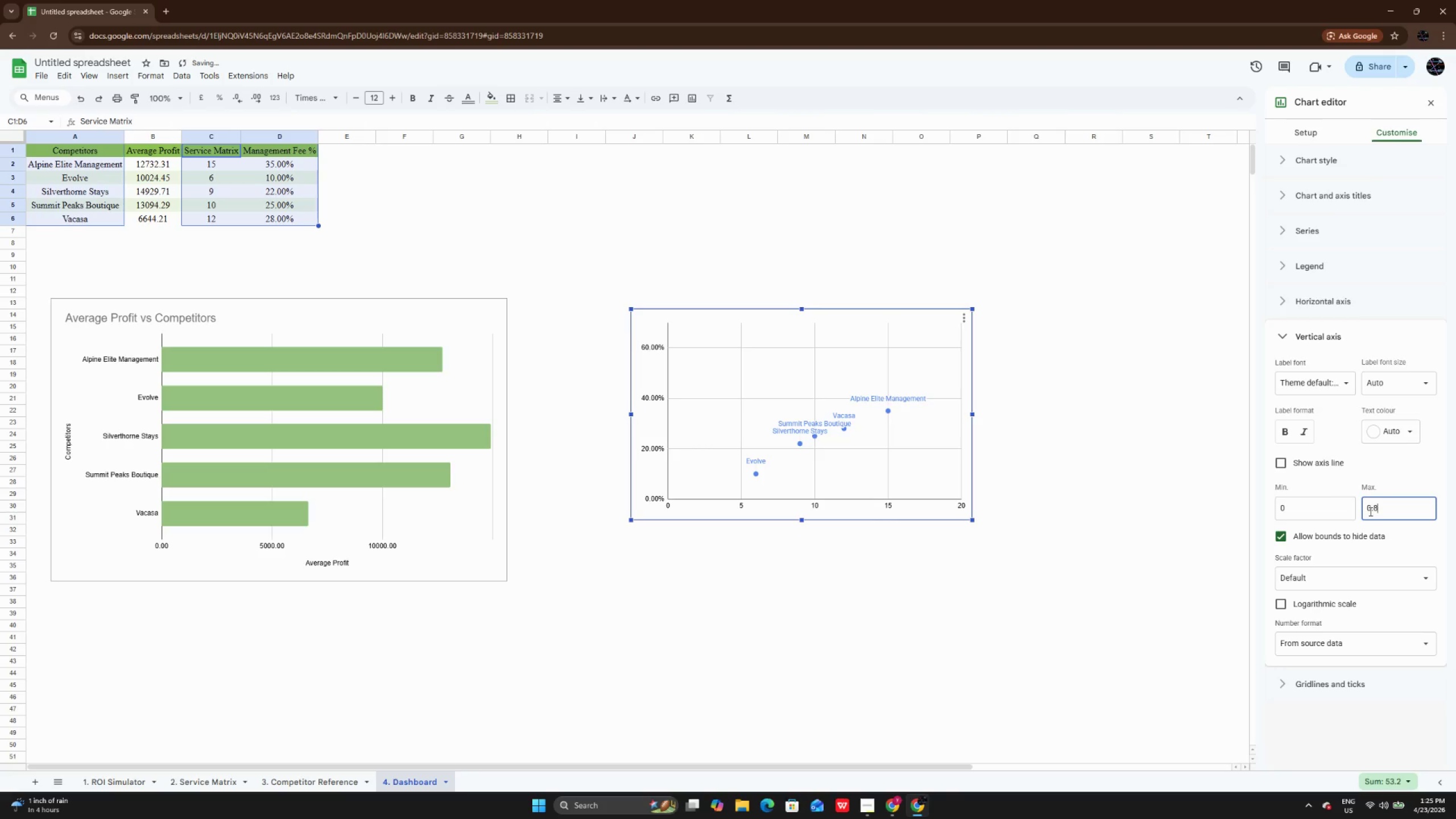 
key(Numpad8)
 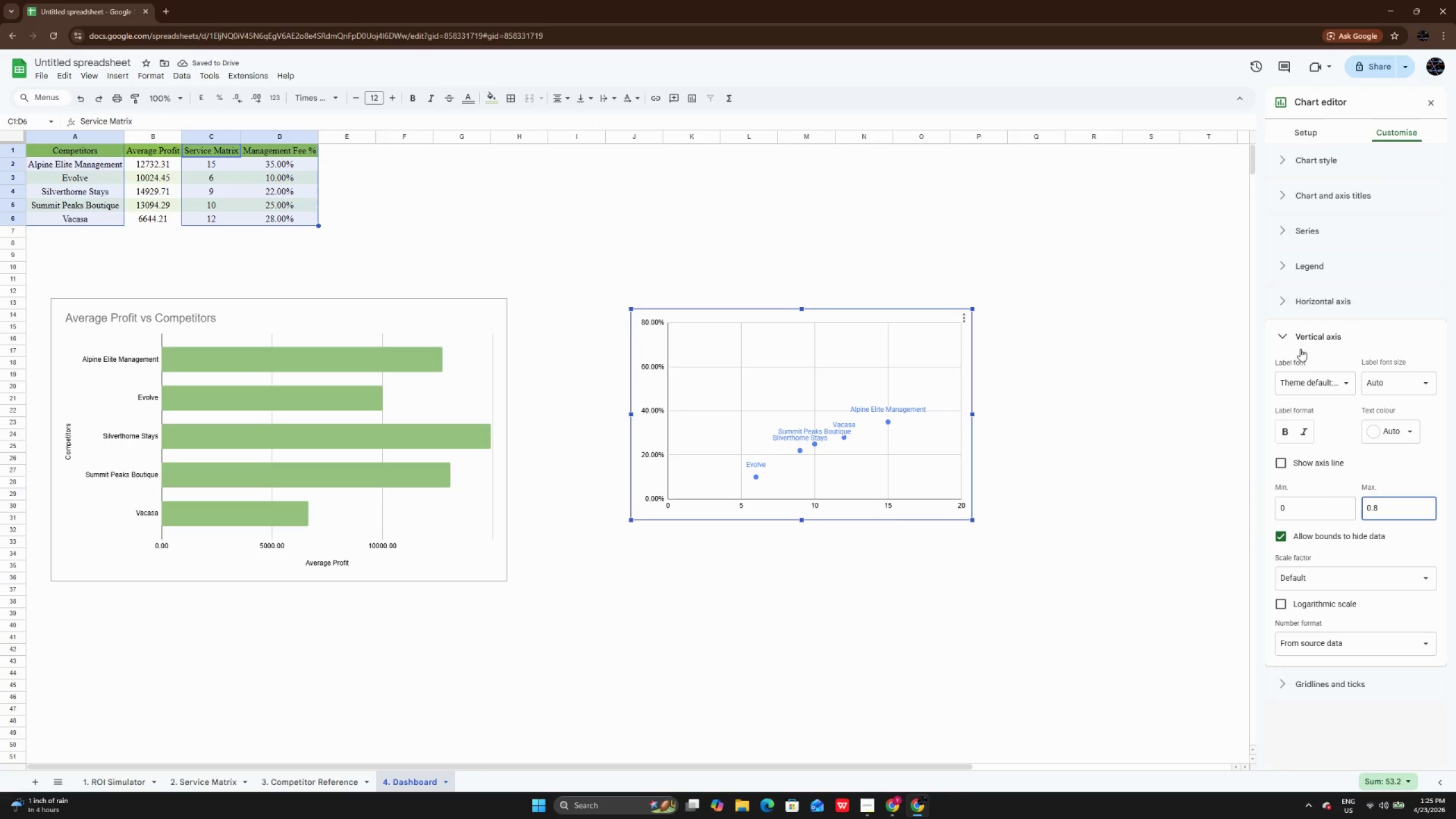 
left_click([1279, 336])
 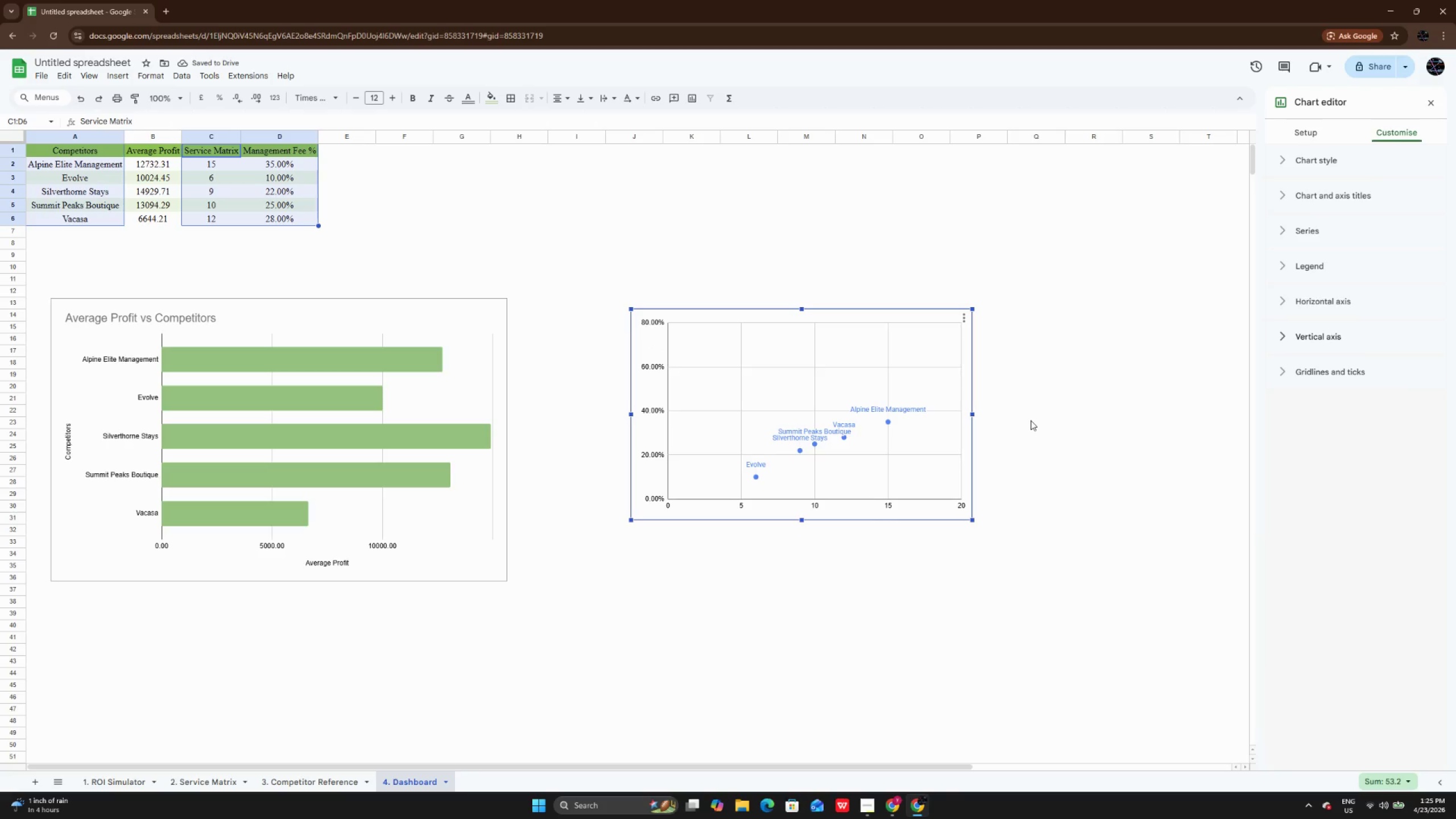 
left_click([1031, 420])
 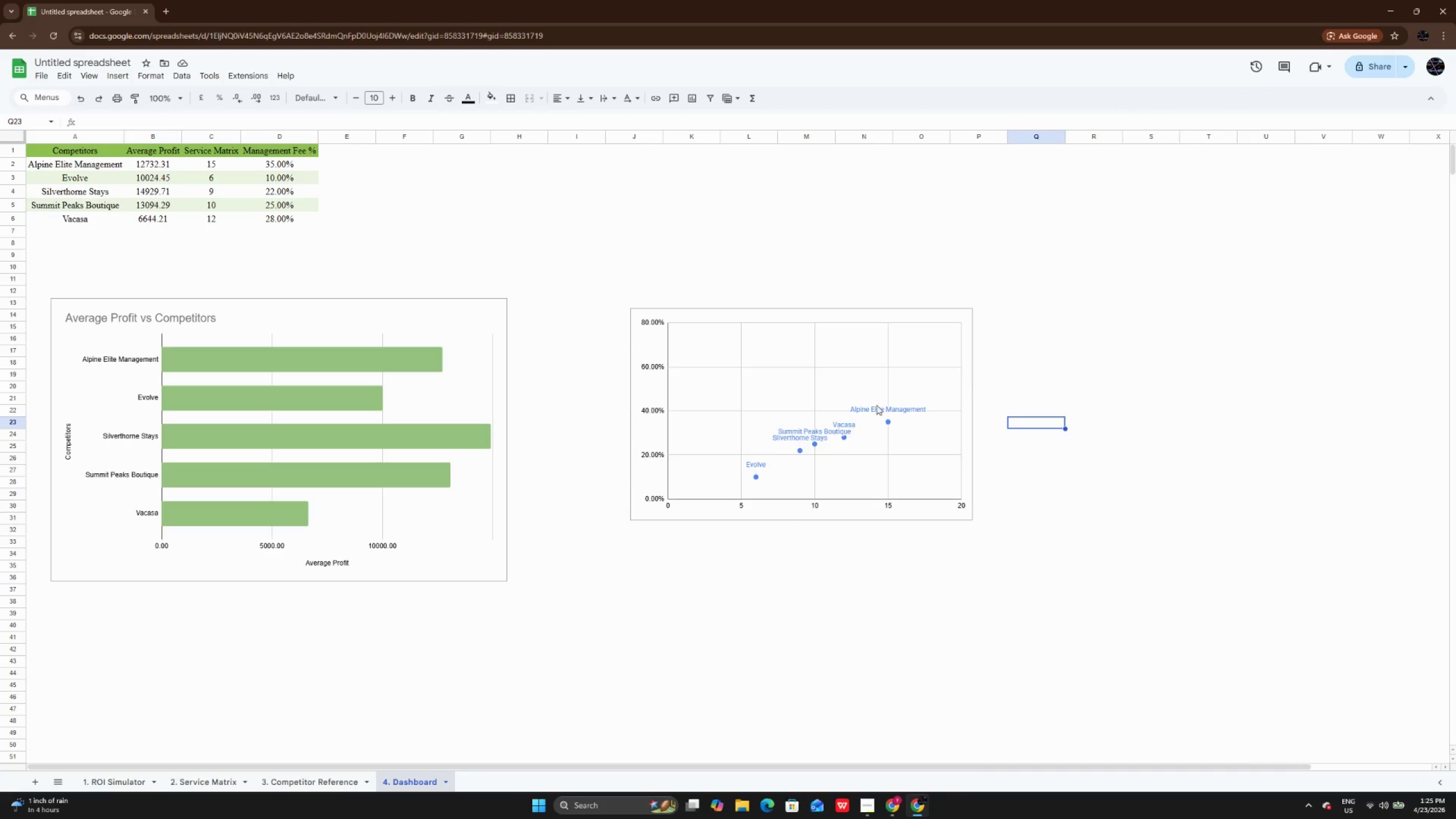 
left_click([872, 380])
 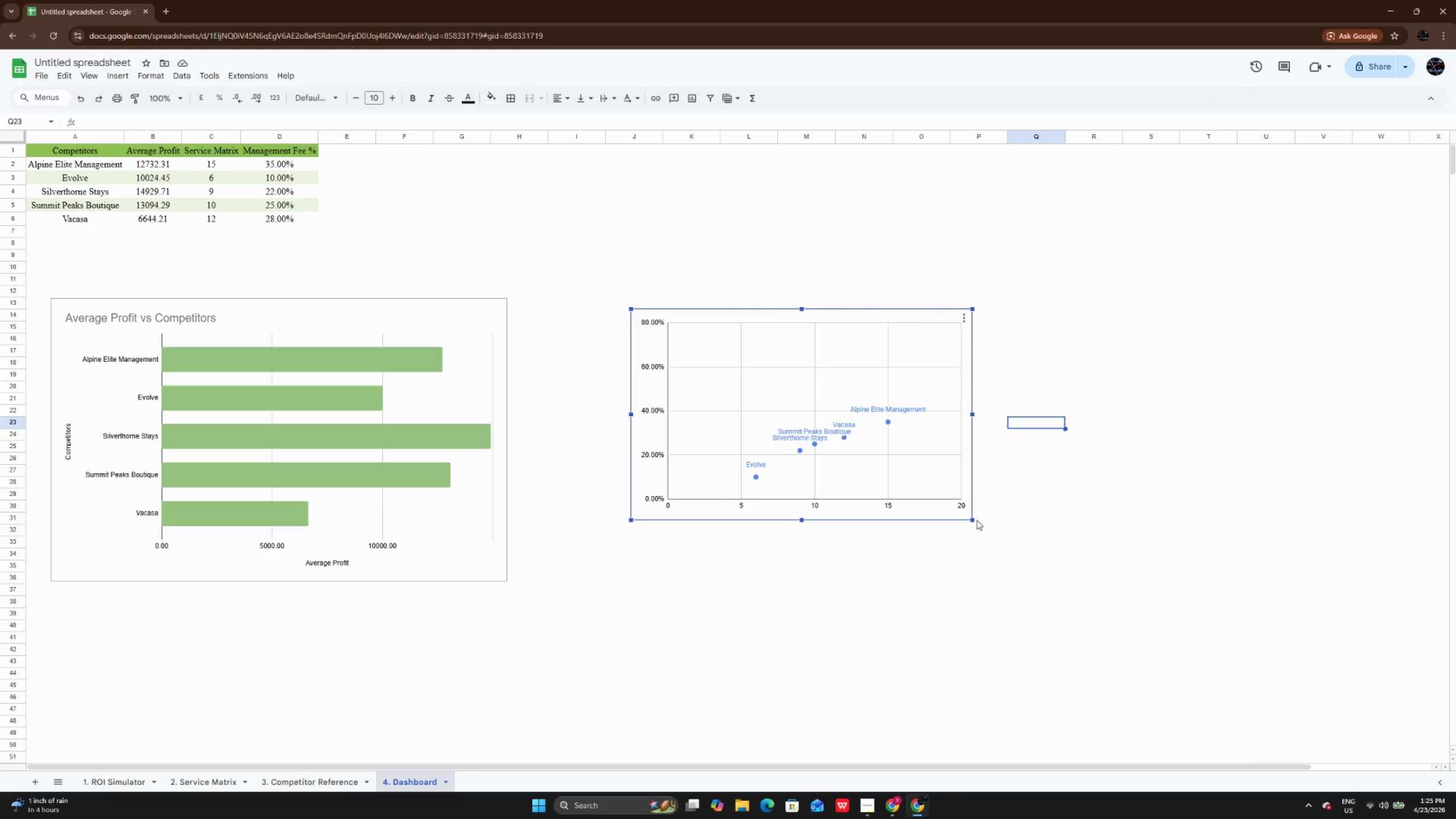 
left_click_drag(start_coordinate=[971, 519], to_coordinate=[1060, 611])
 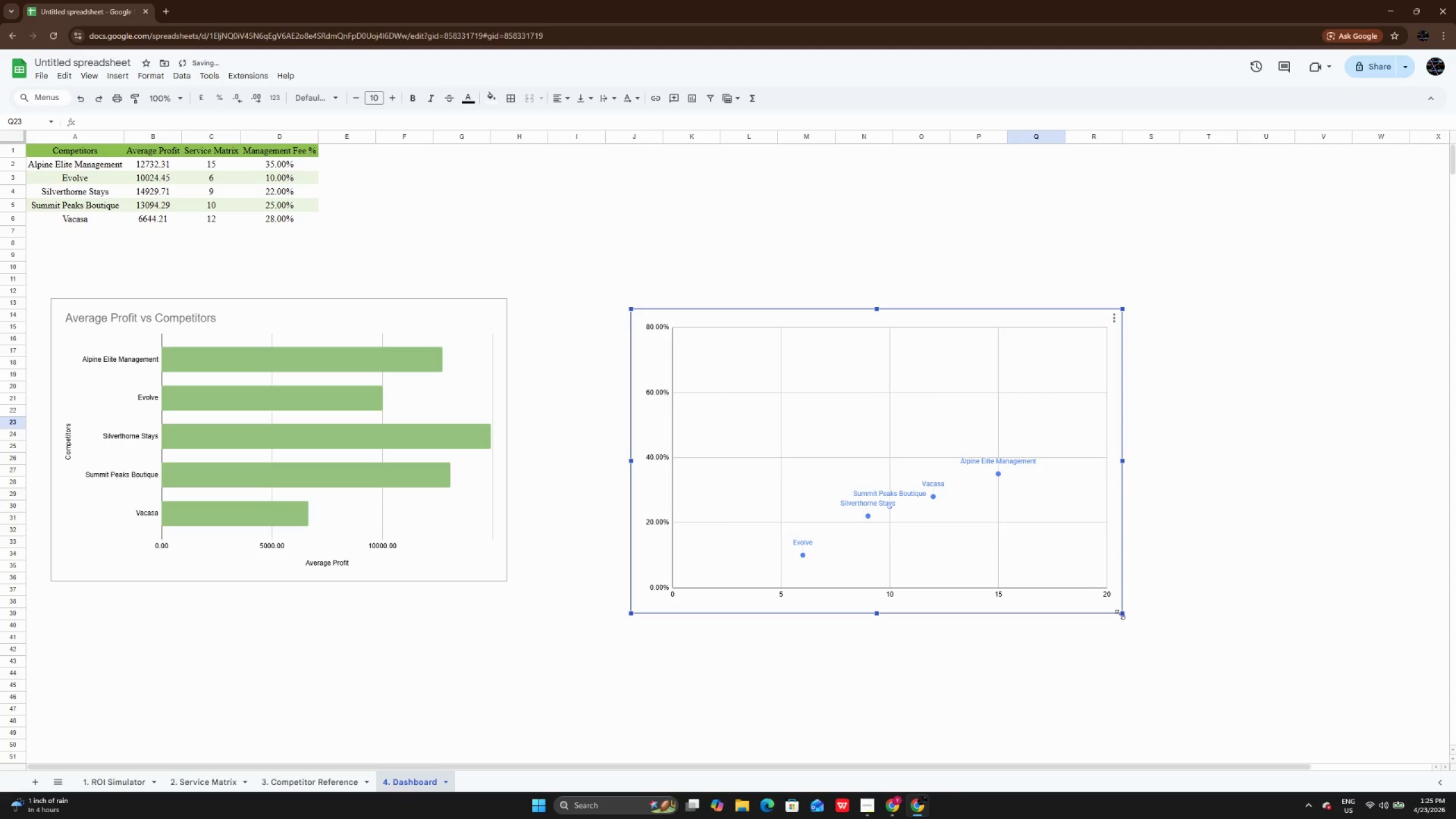 
left_click_drag(start_coordinate=[1120, 613], to_coordinate=[1049, 541])
 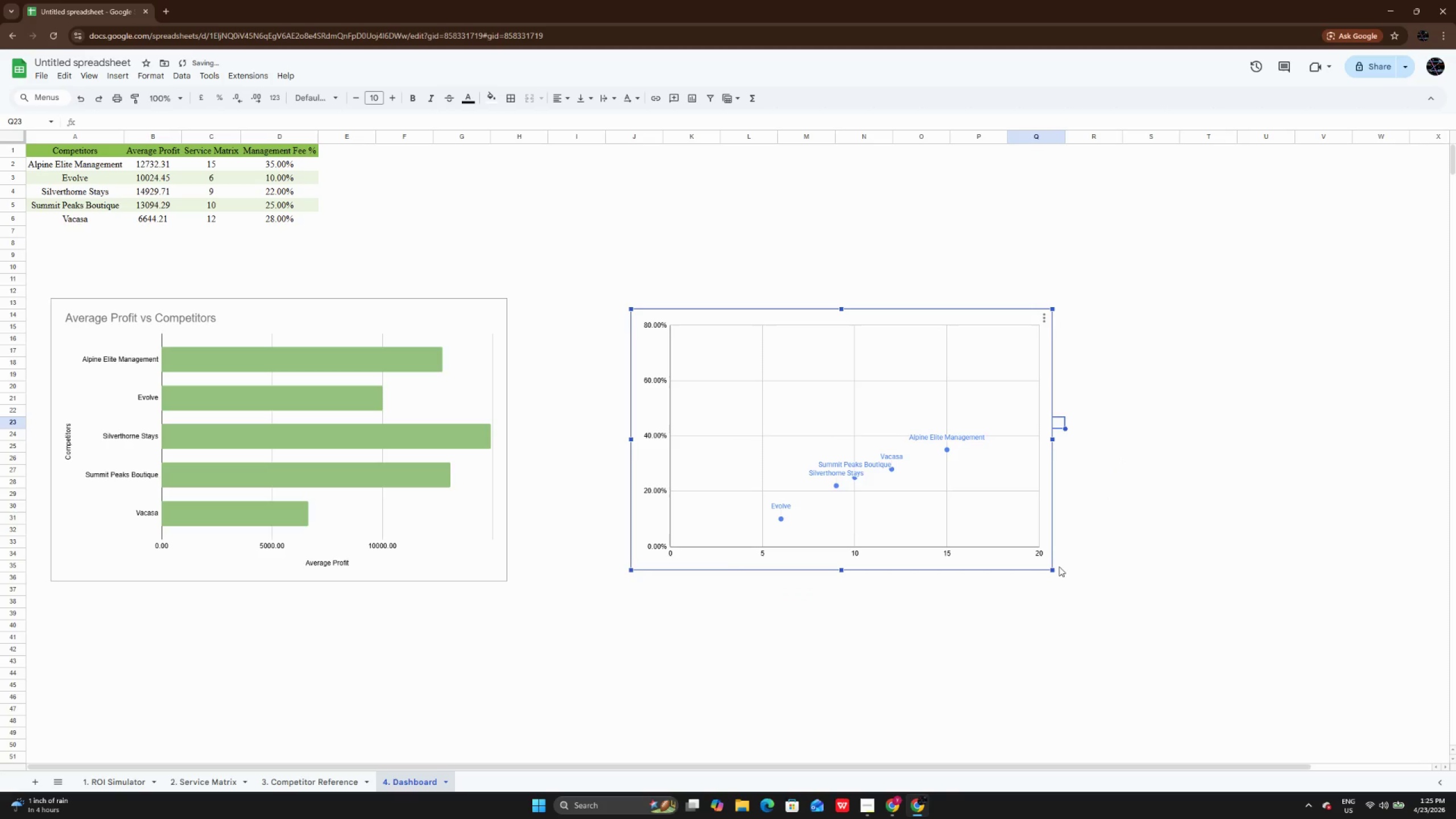 
left_click_drag(start_coordinate=[1050, 570], to_coordinate=[1057, 582])
 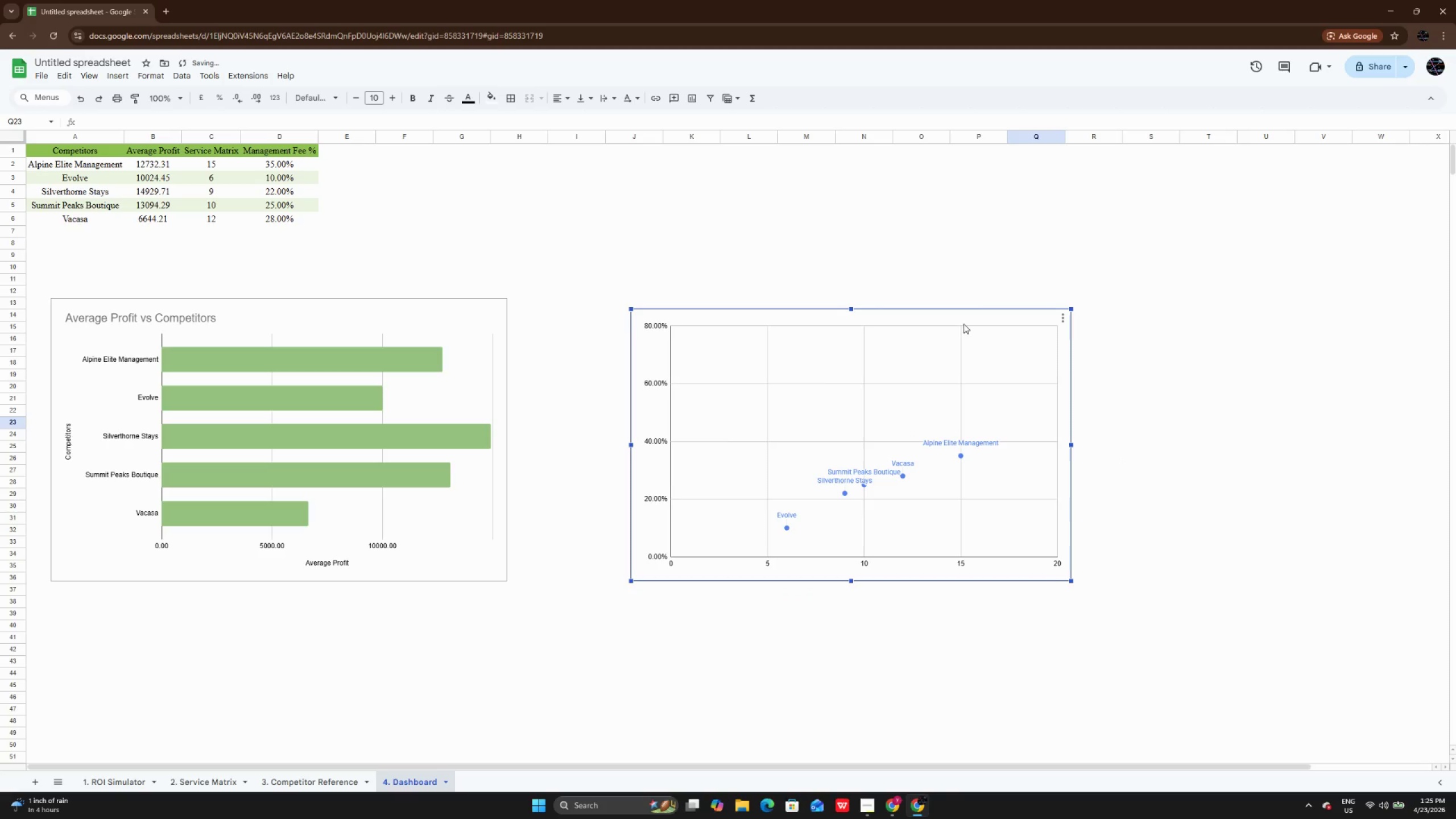 
left_click_drag(start_coordinate=[963, 318], to_coordinate=[886, 311])
 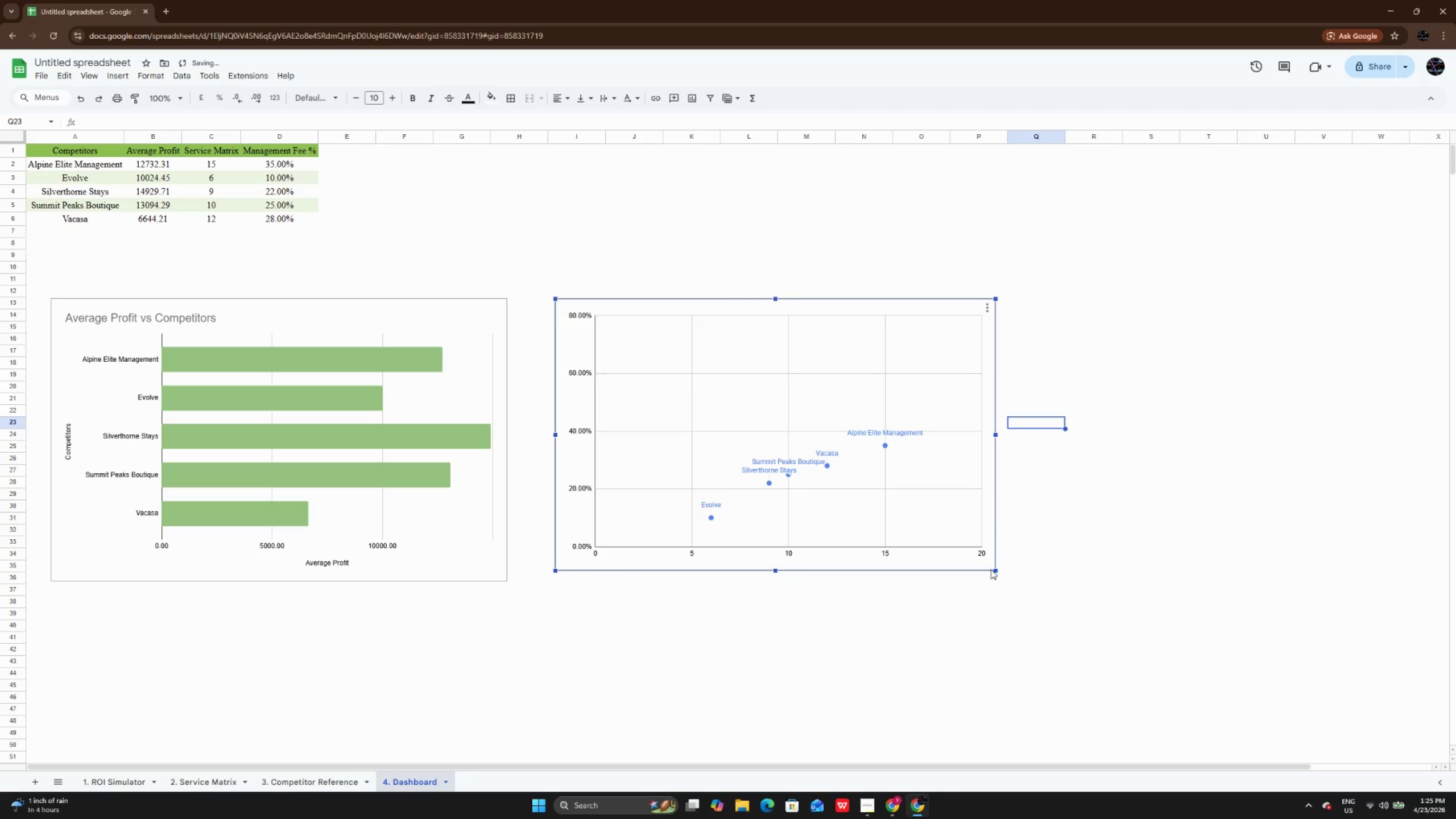 
left_click_drag(start_coordinate=[998, 569], to_coordinate=[1003, 580])
 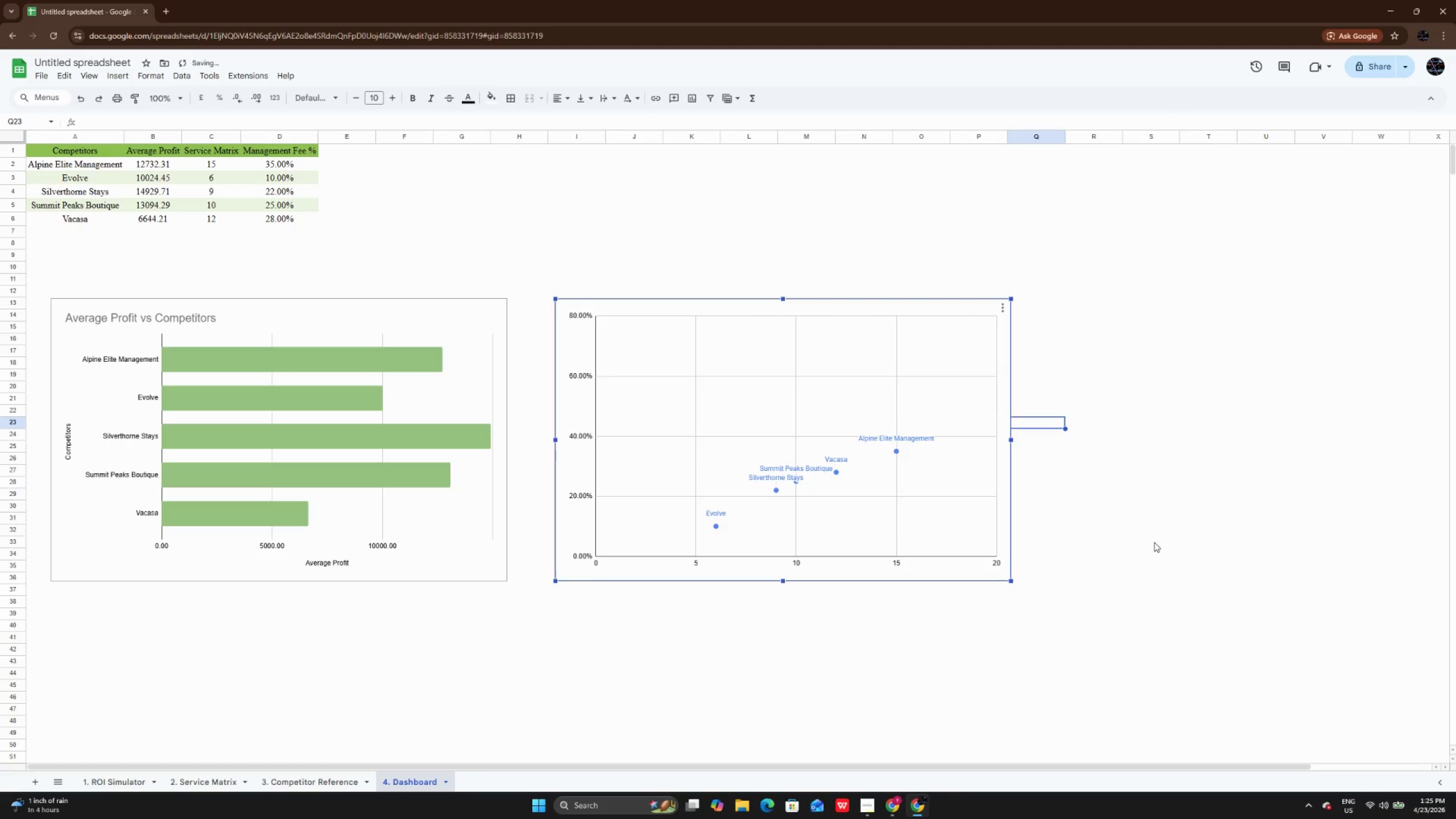 
left_click([1154, 542])
 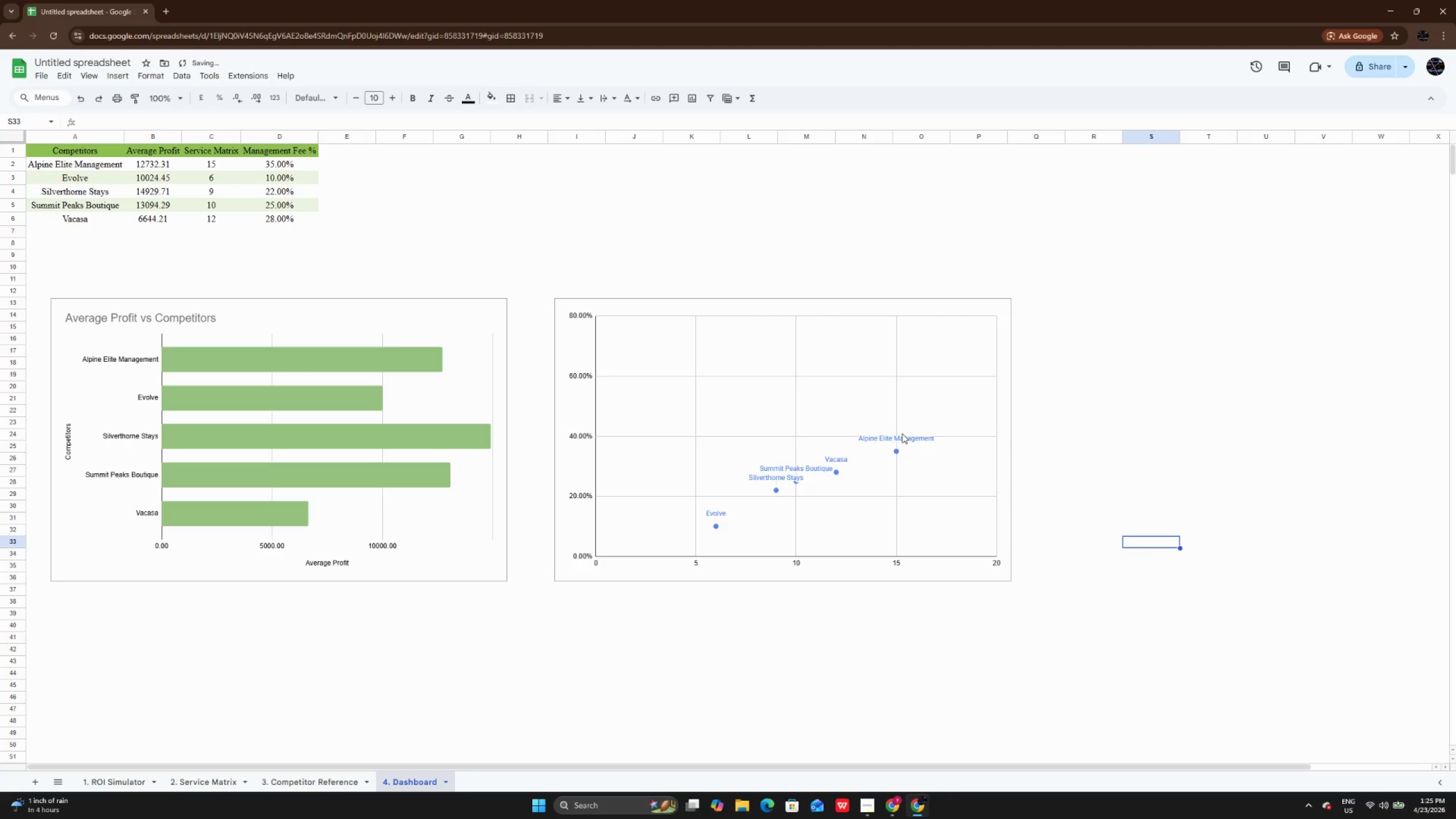 
left_click([902, 433])
 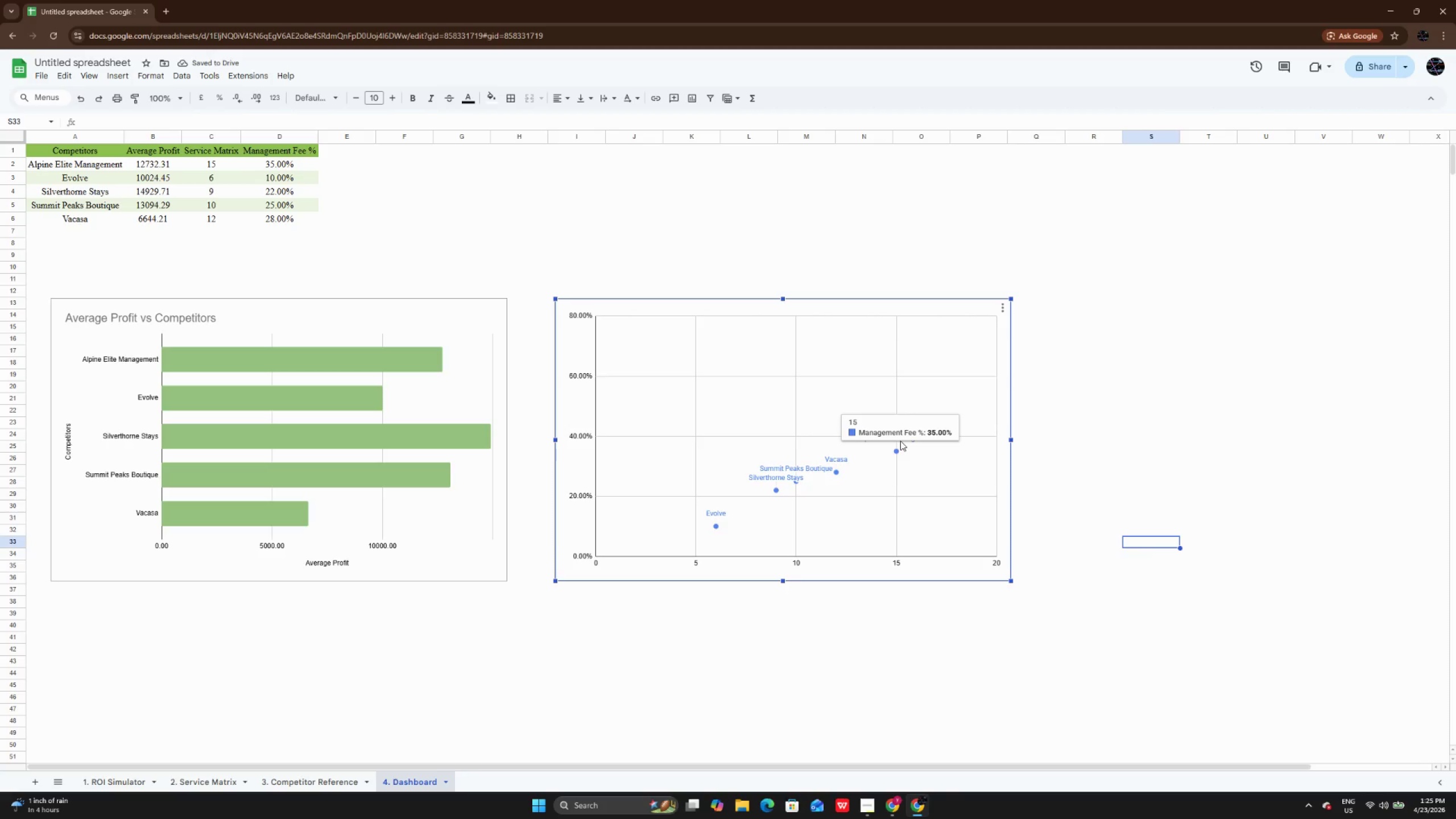 
left_click([900, 441])
 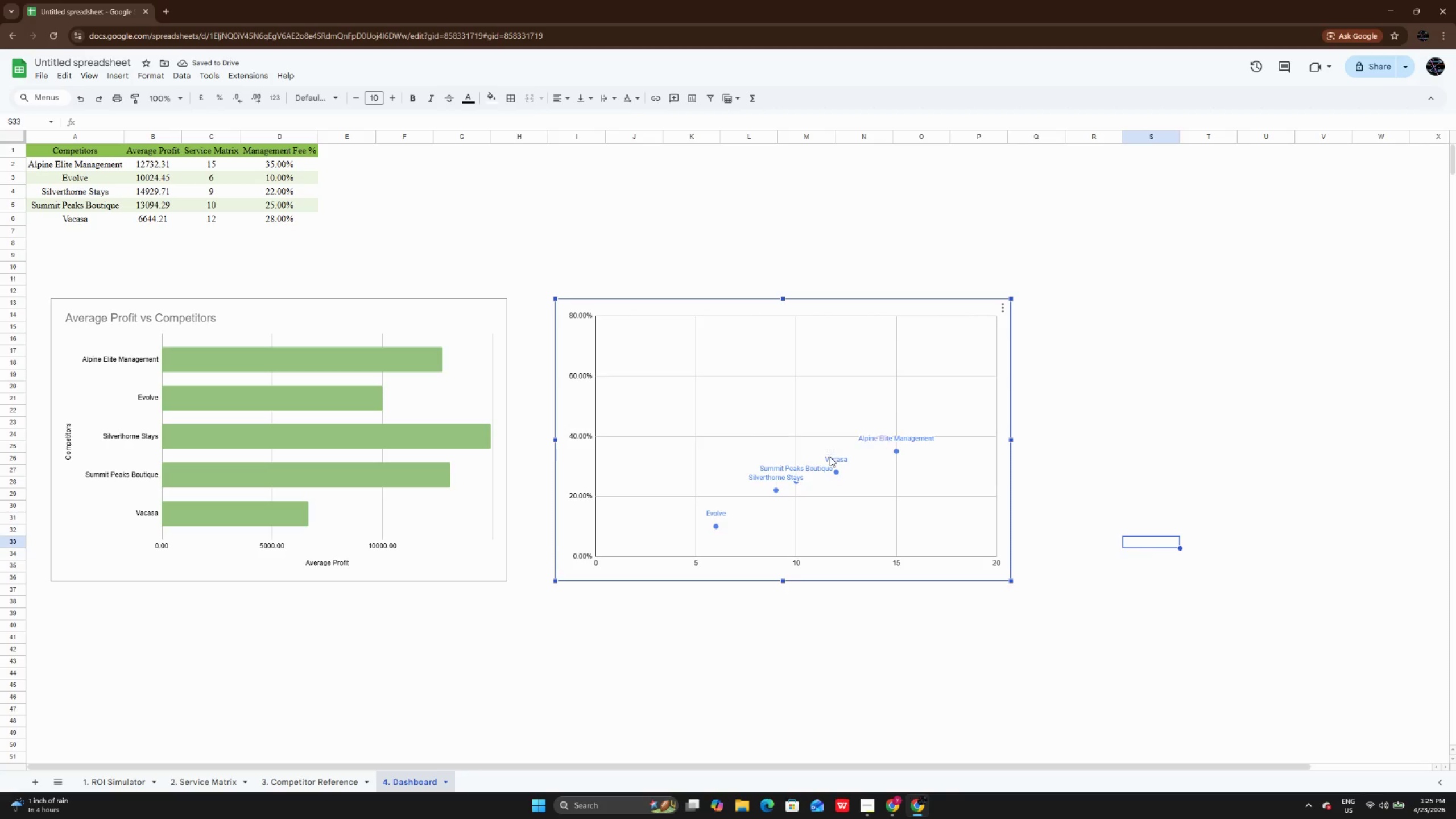 
double_click([830, 457])
 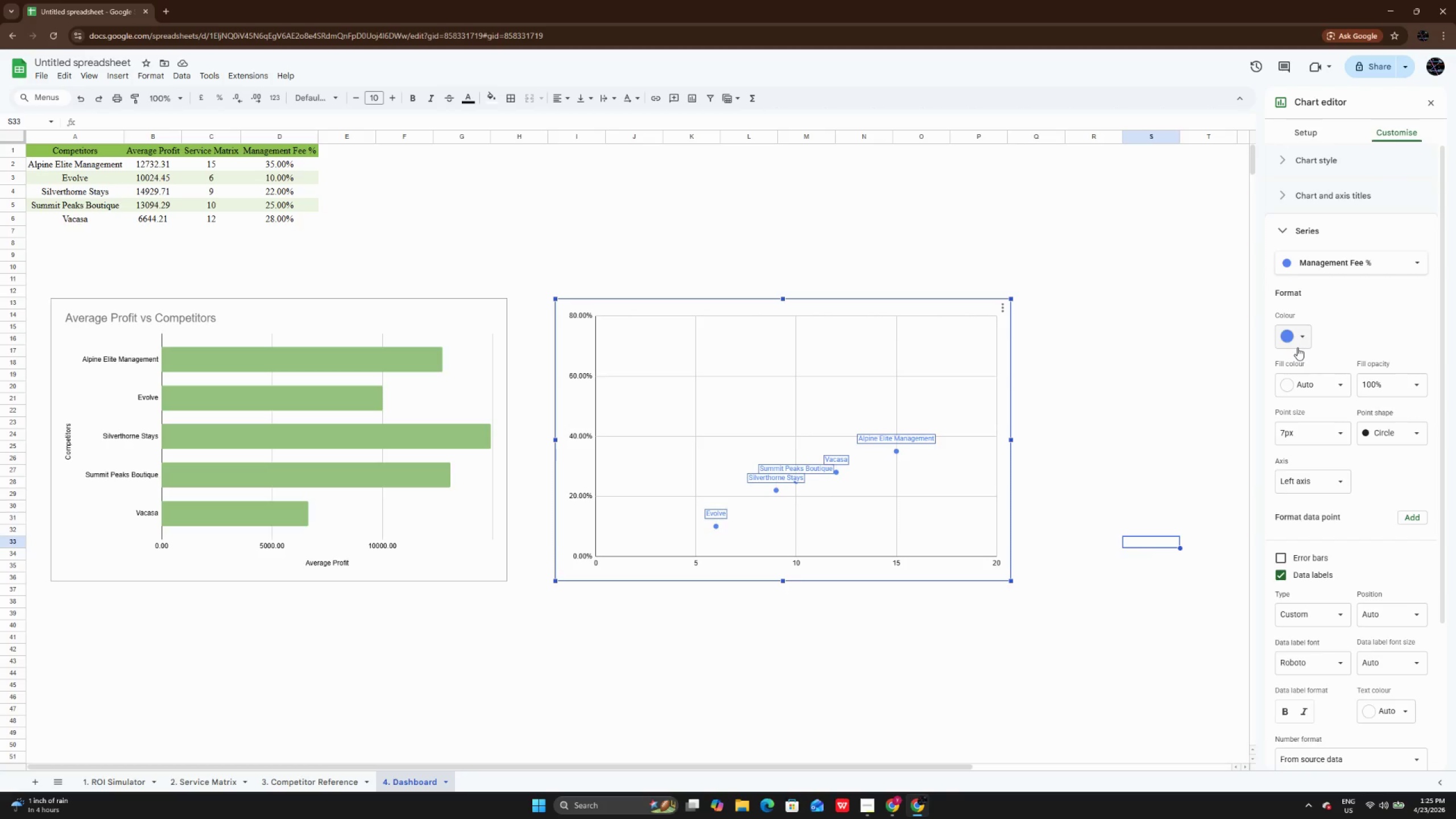 
left_click([1323, 387])
 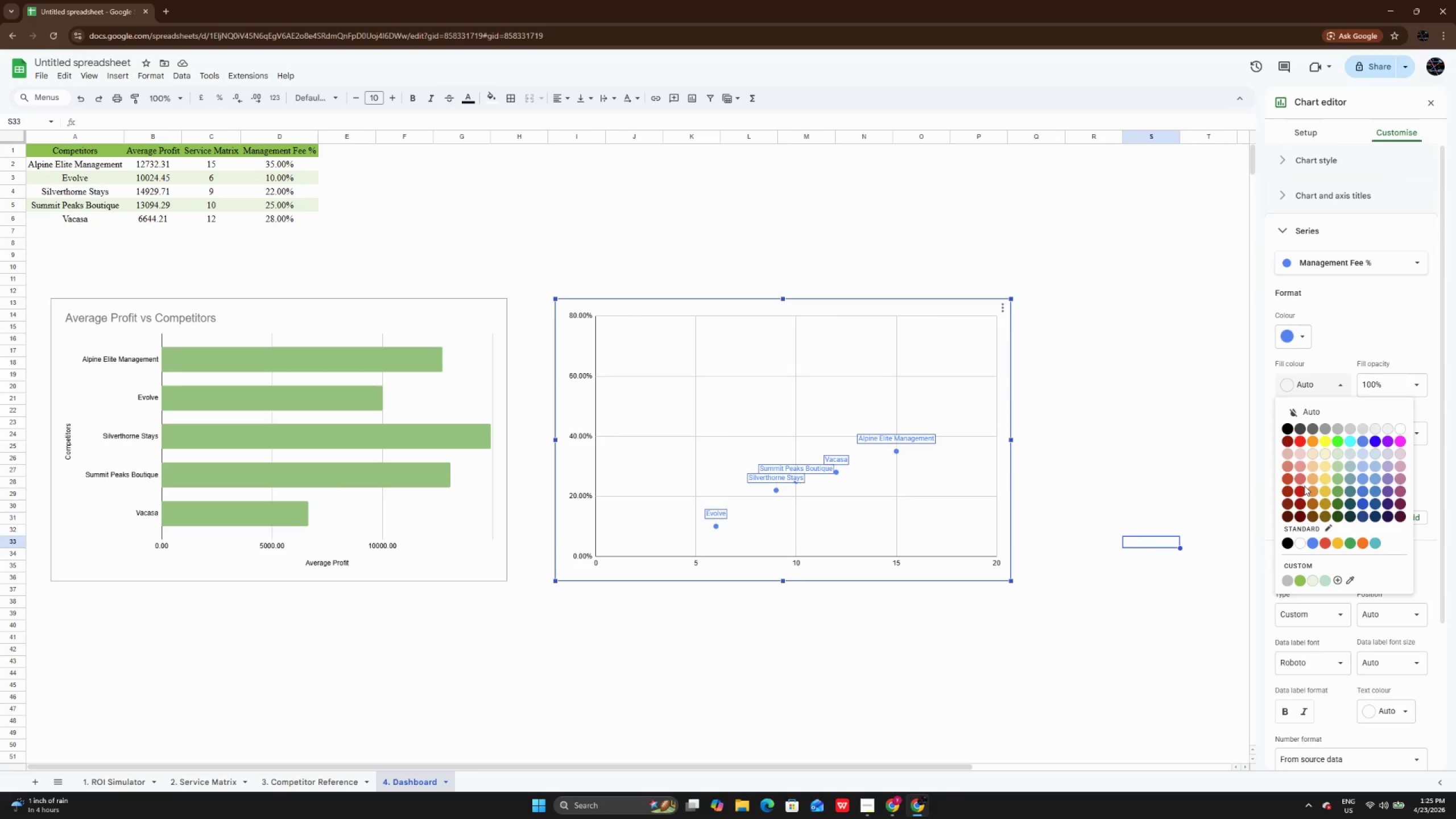 
left_click([1302, 491])